 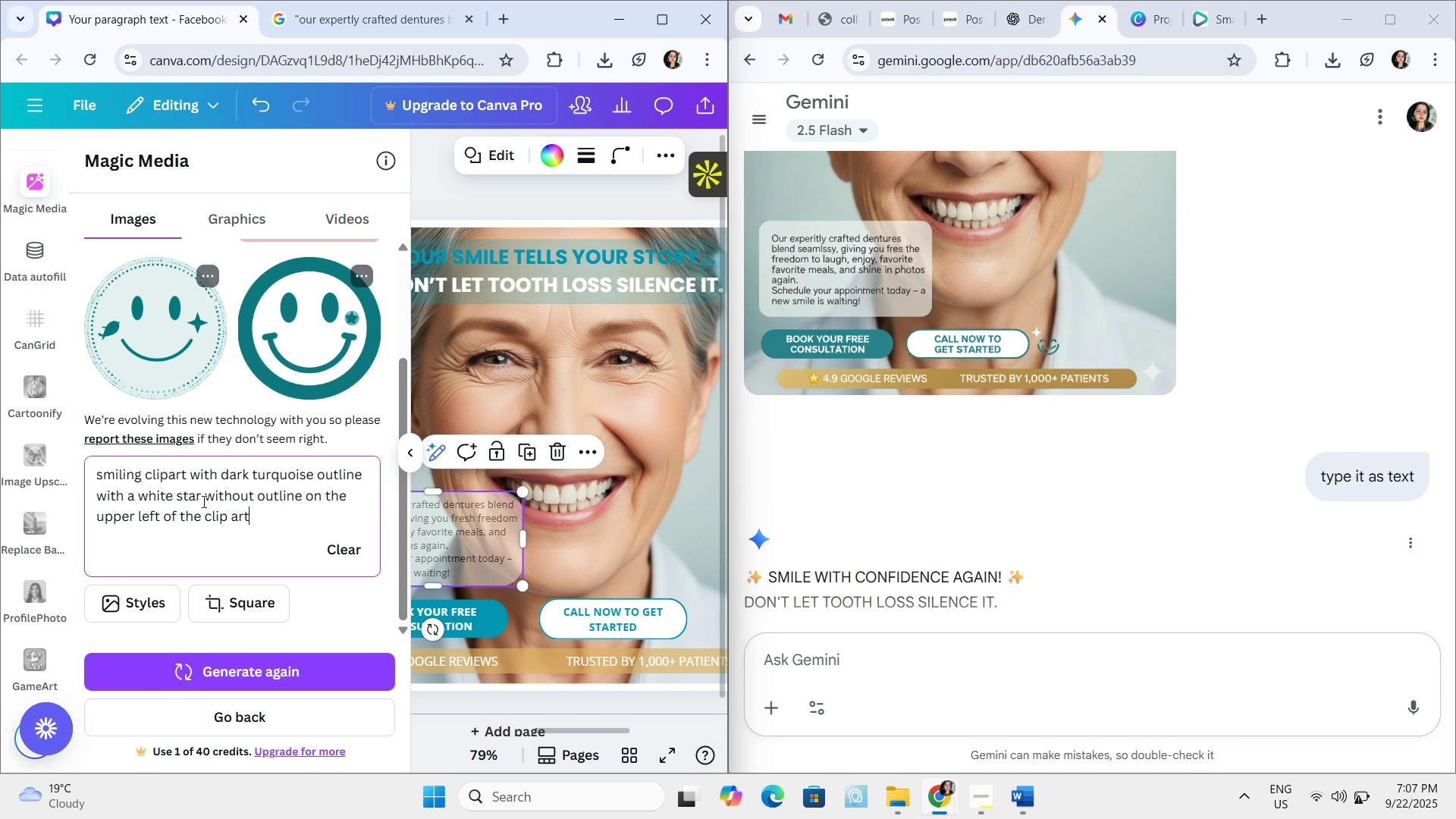 
key(Enter)
 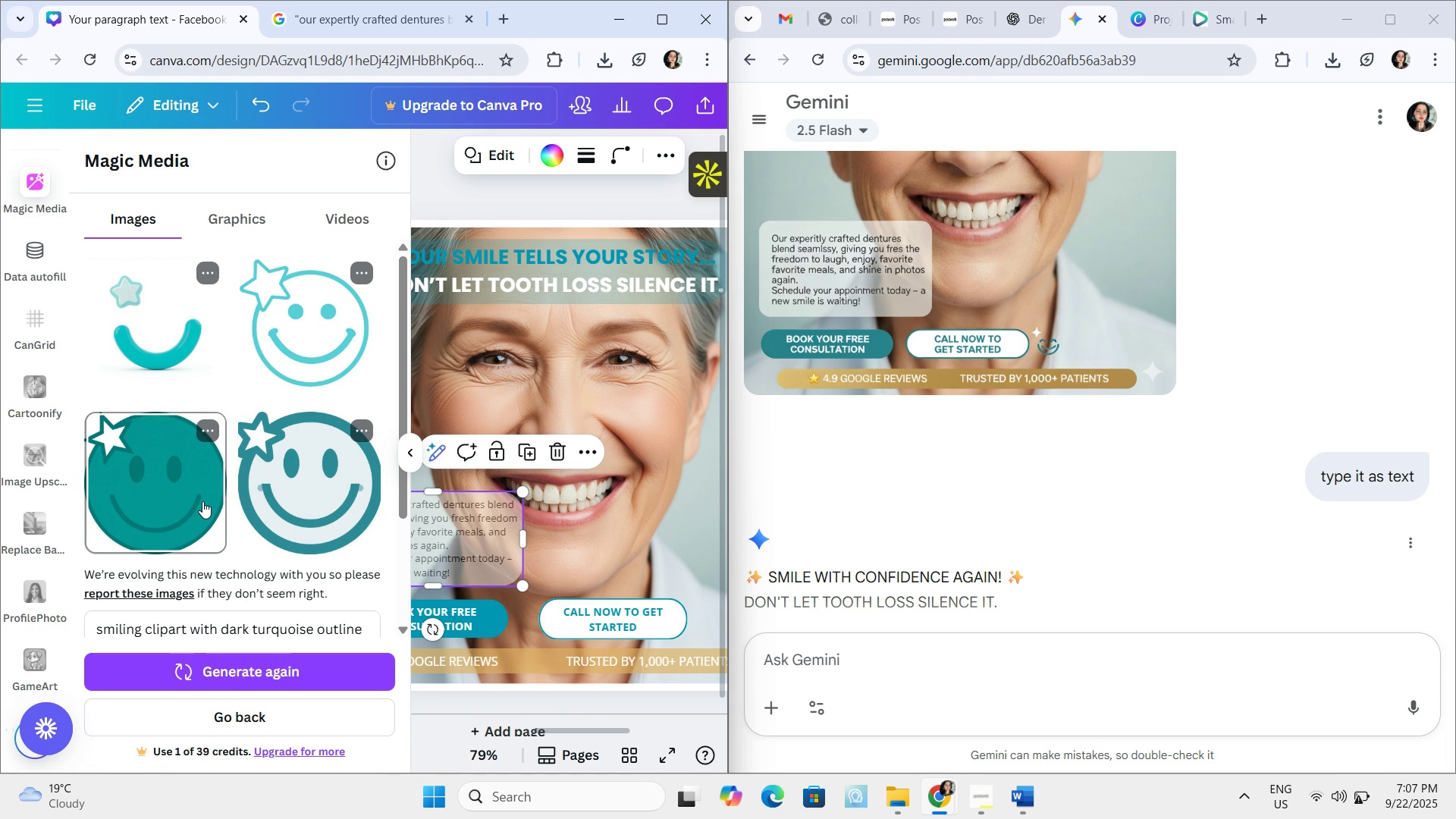 
wait(20.22)
 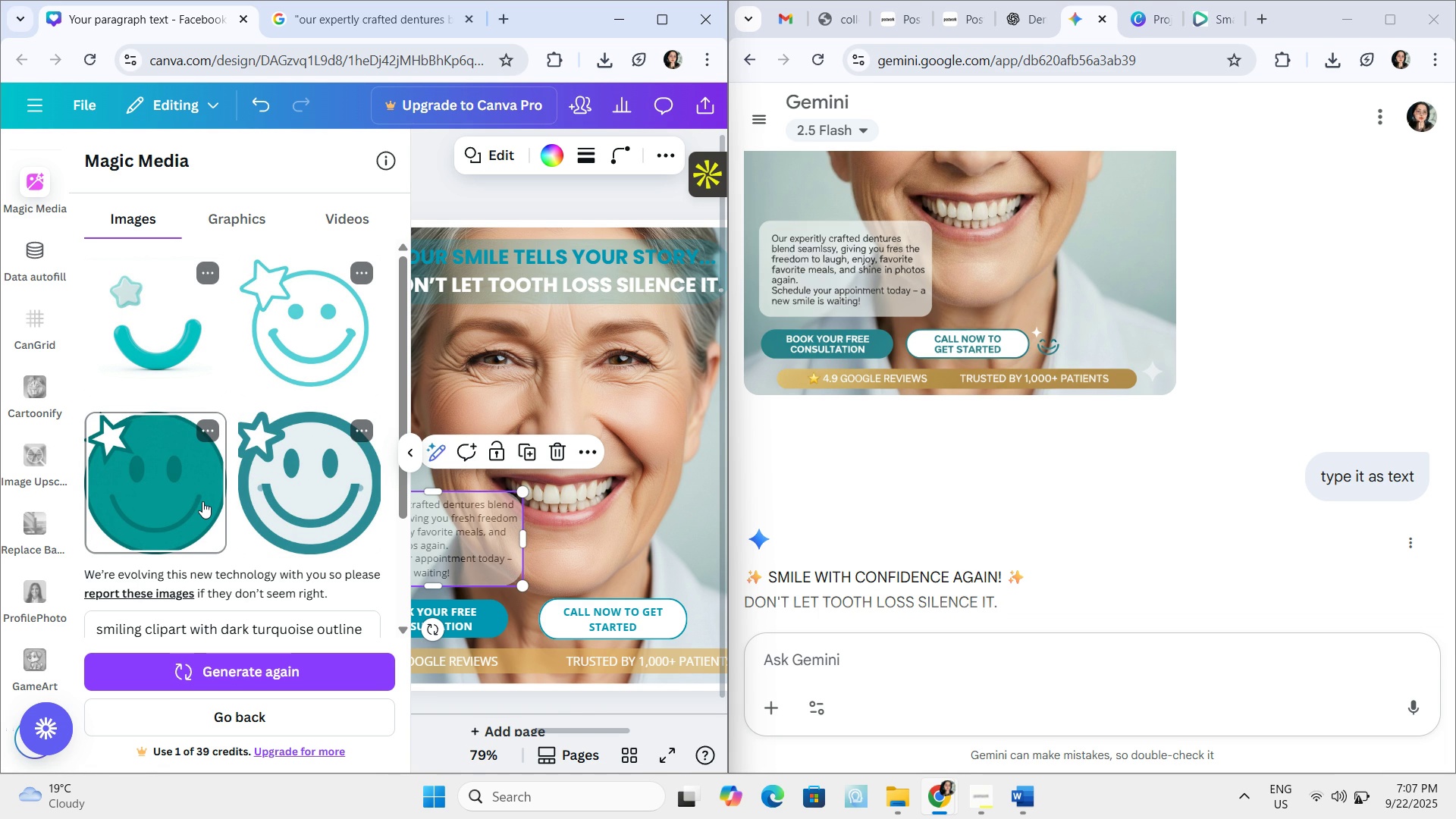 
scroll: coordinate [304, 371], scroll_direction: down, amount: 9.0
 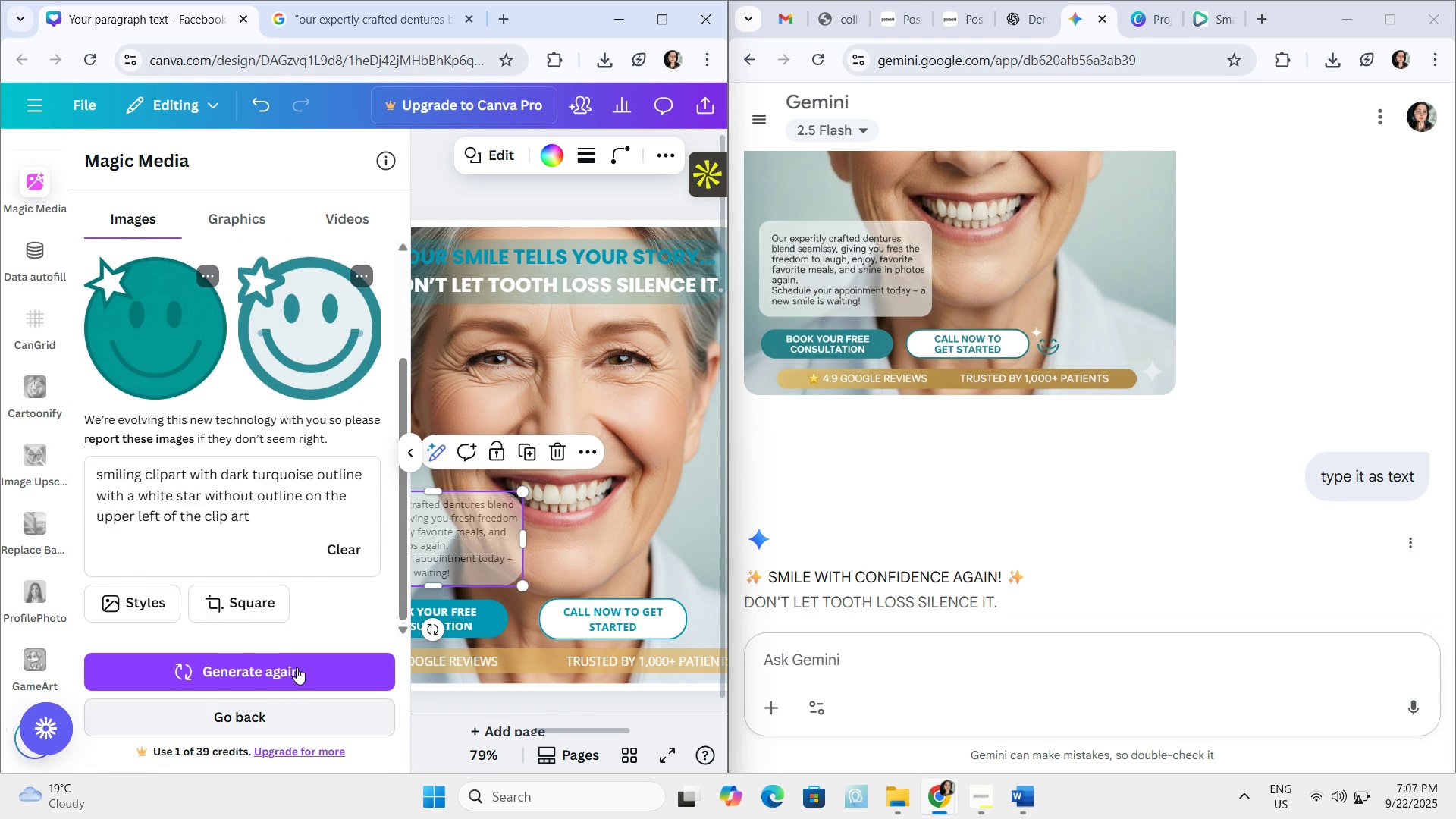 
left_click([297, 667])
 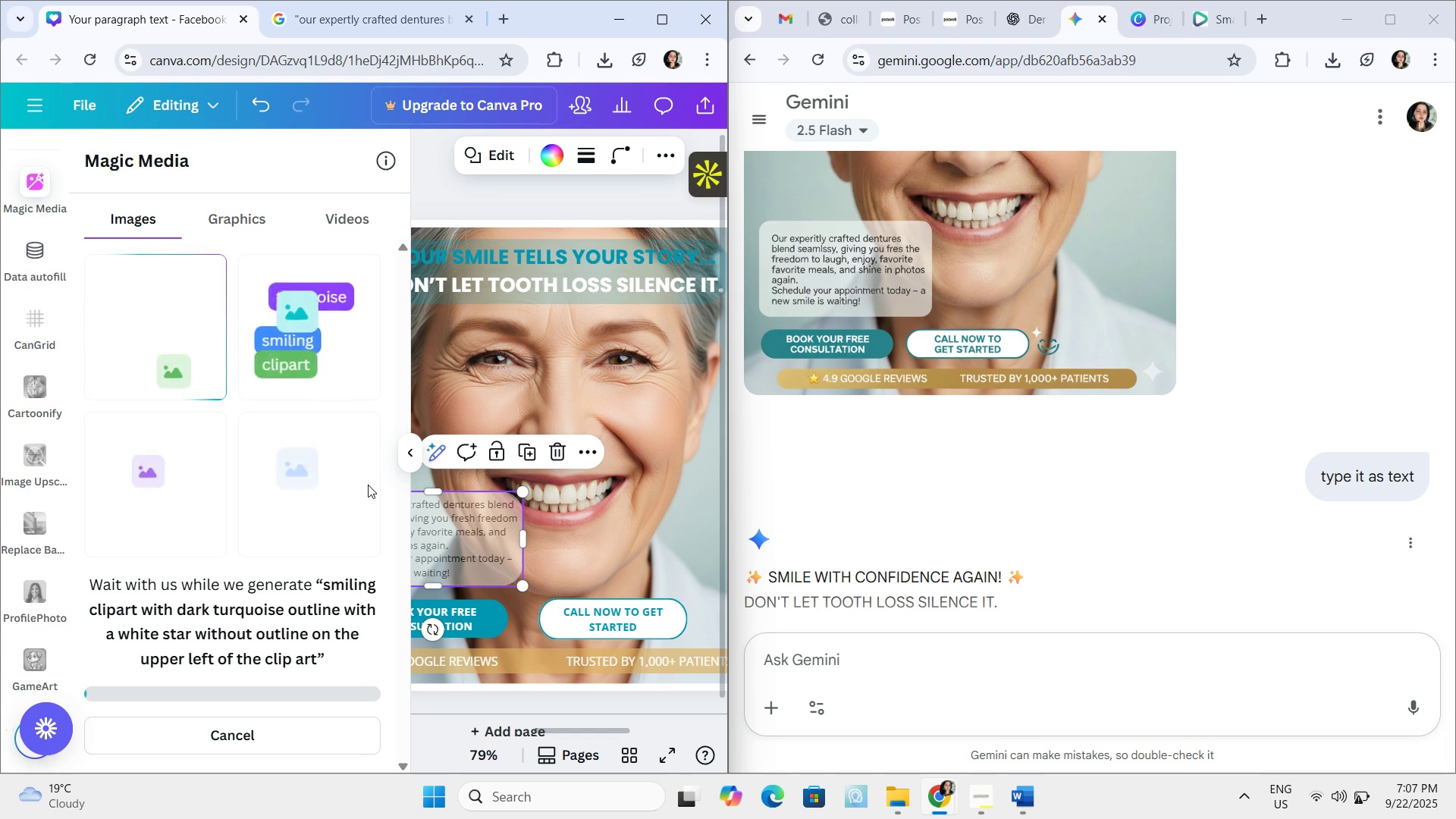 
mouse_move([366, 453])
 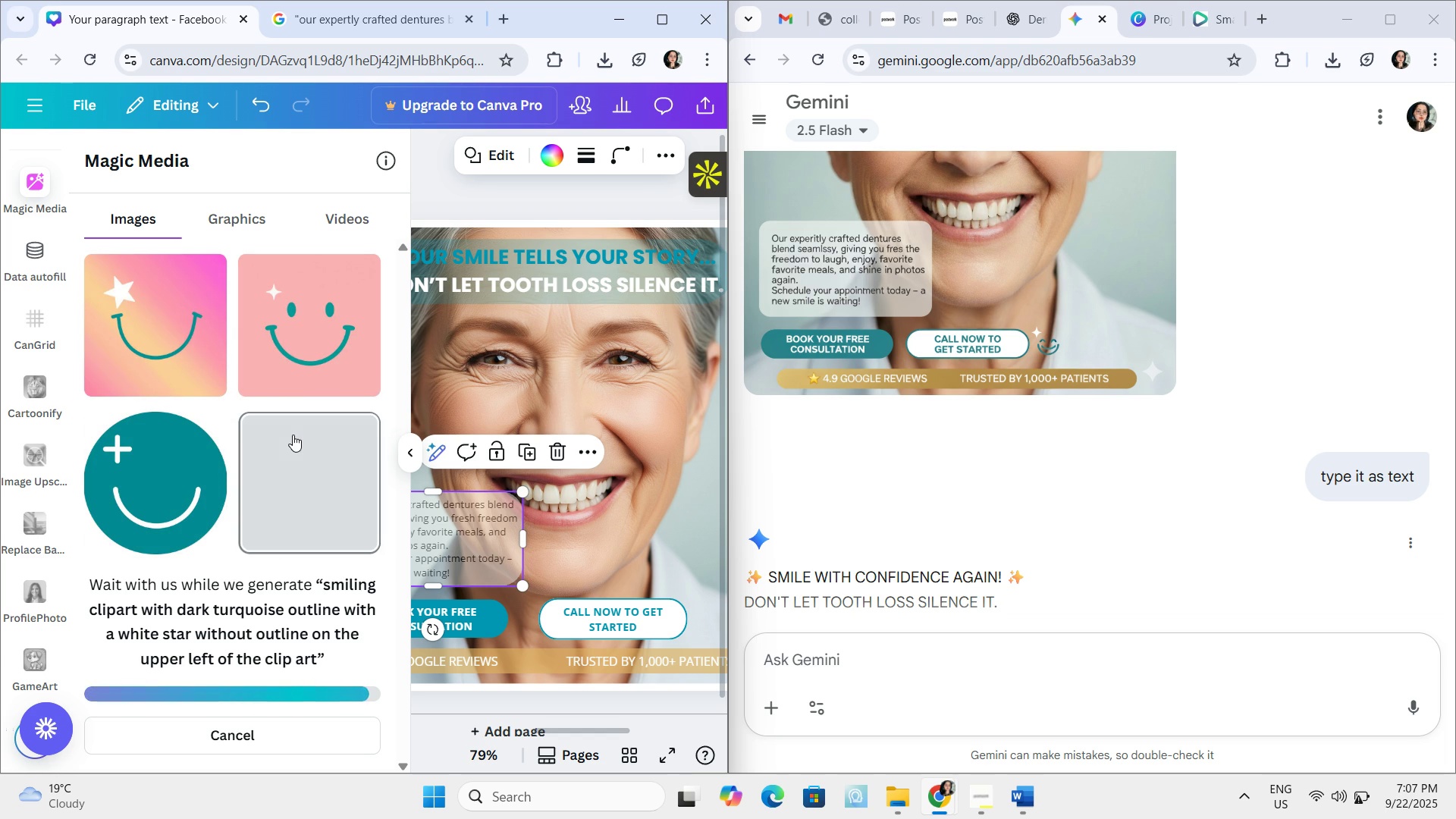 
scroll: coordinate [293, 435], scroll_direction: down, amount: 1.0
 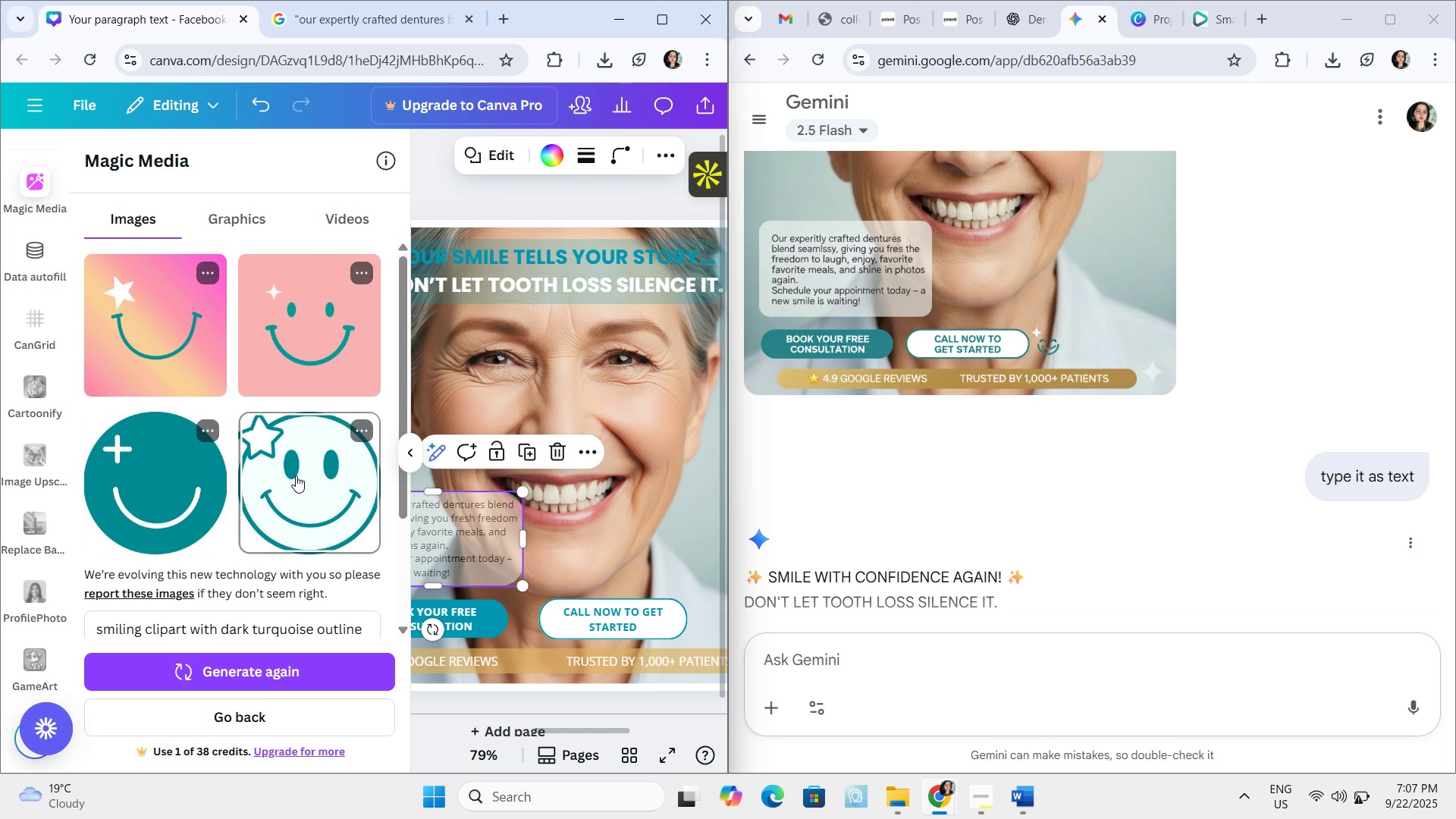 
left_click([296, 484])